 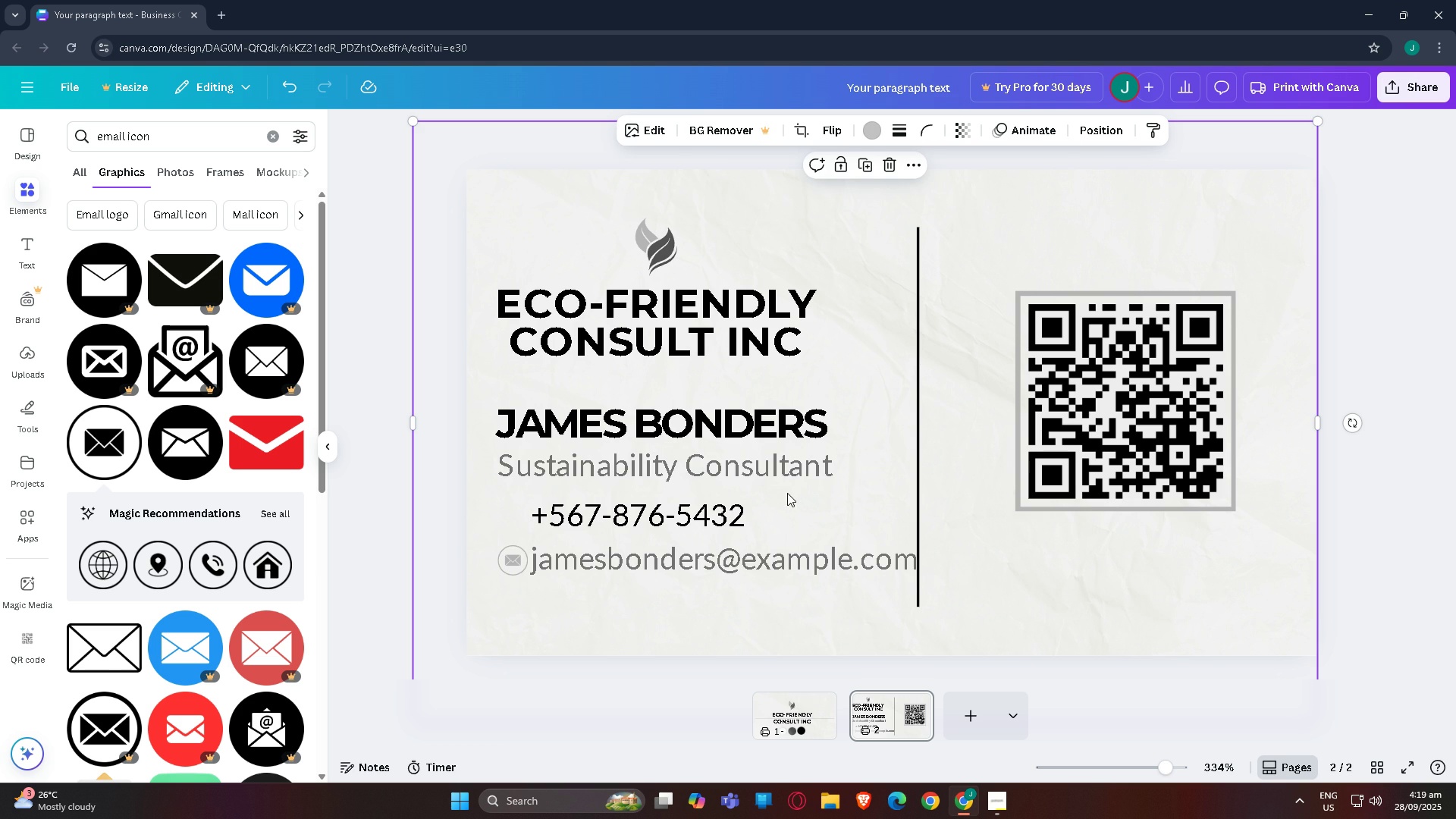 
left_click([915, 492])
 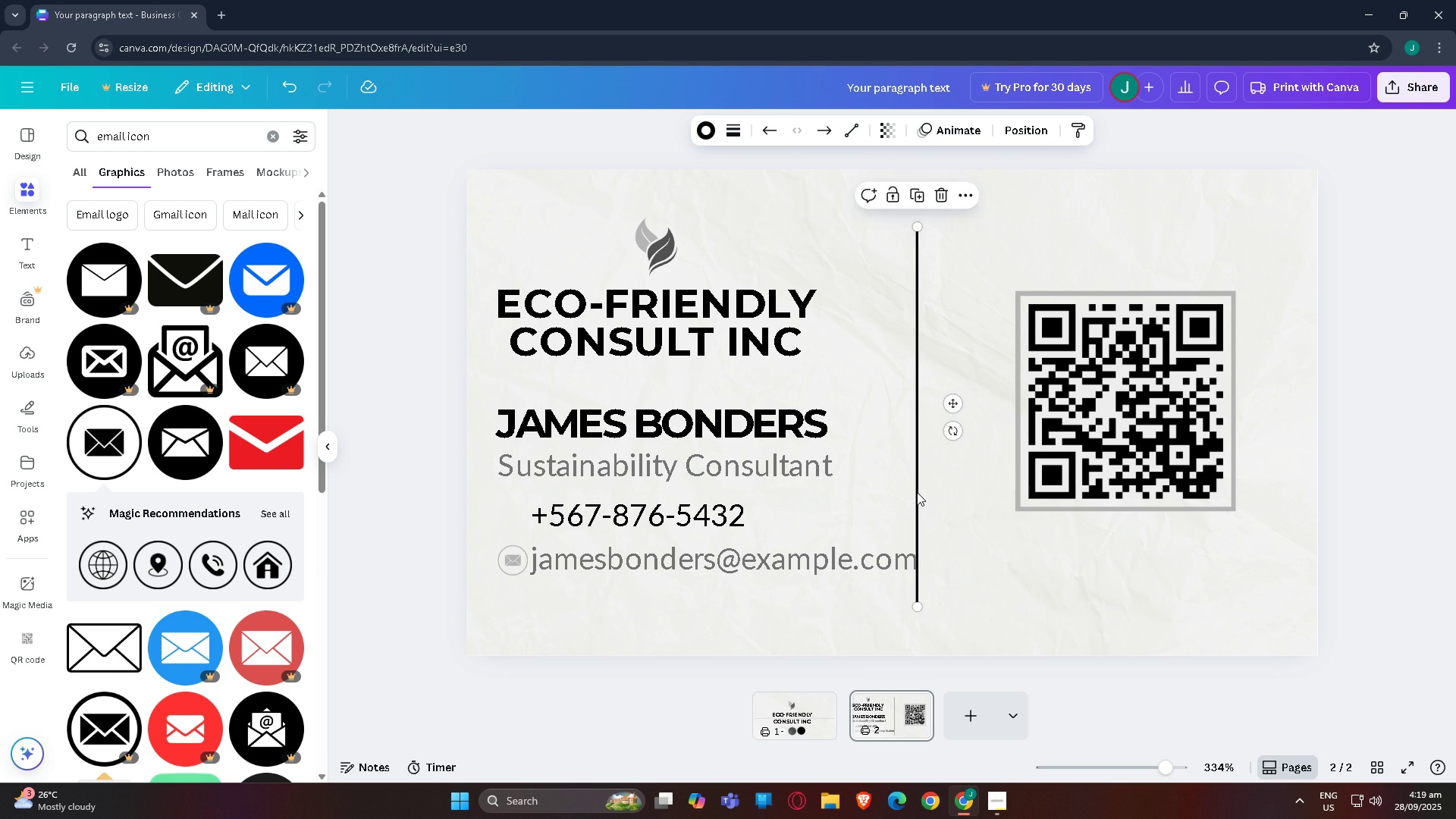 
left_click([1455, 468])
 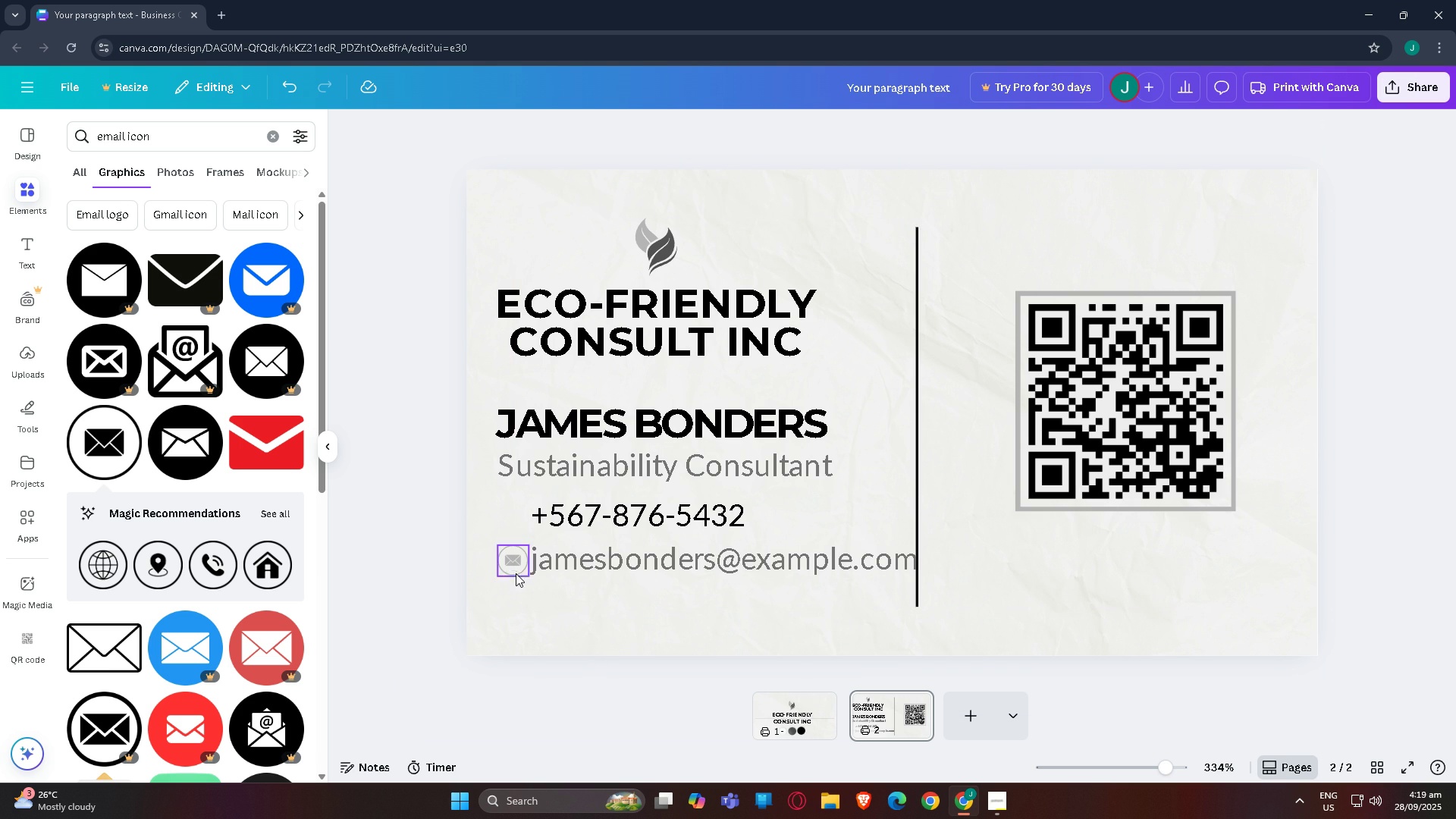 
left_click([513, 560])
 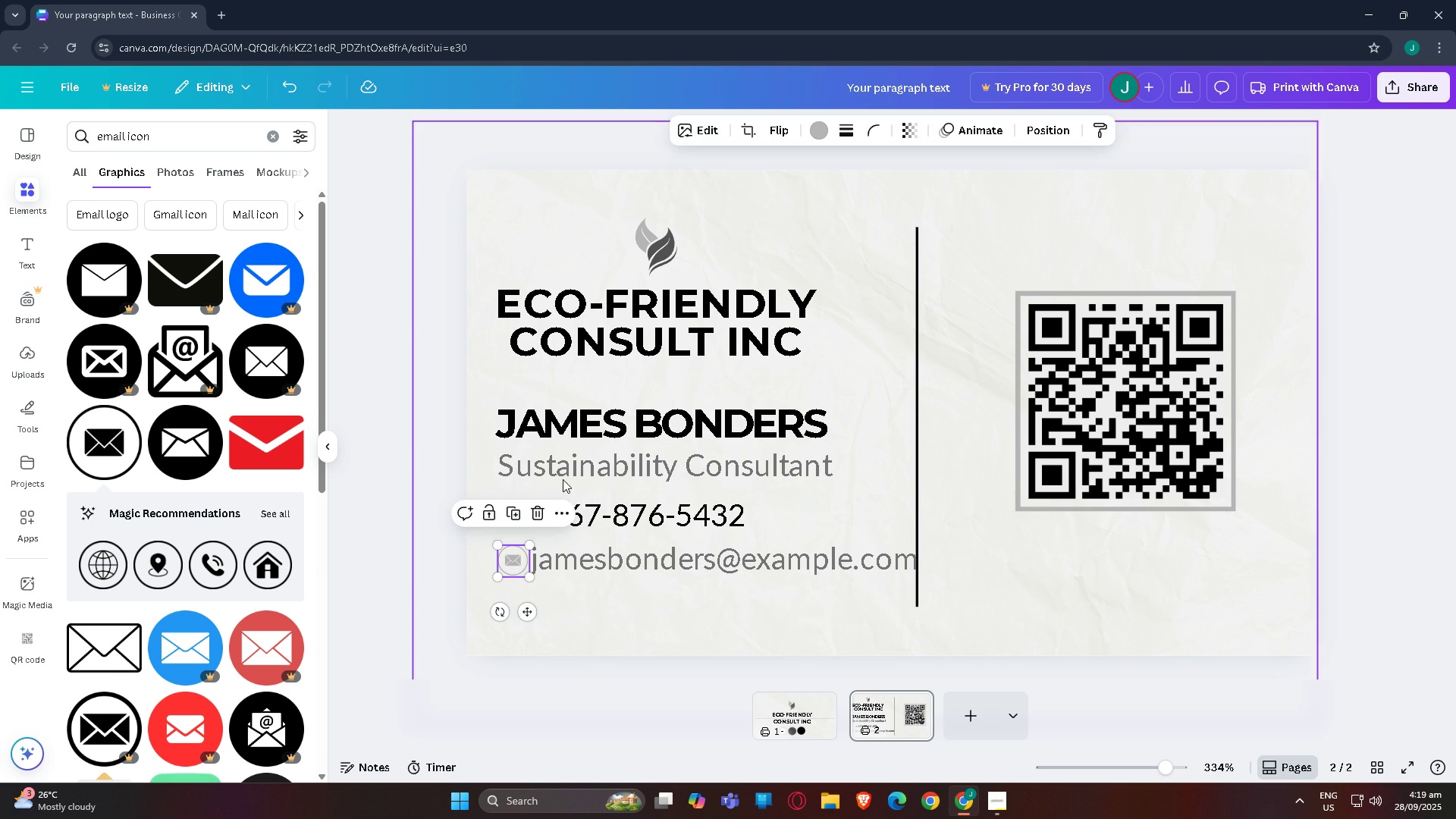 
key(Backspace)